 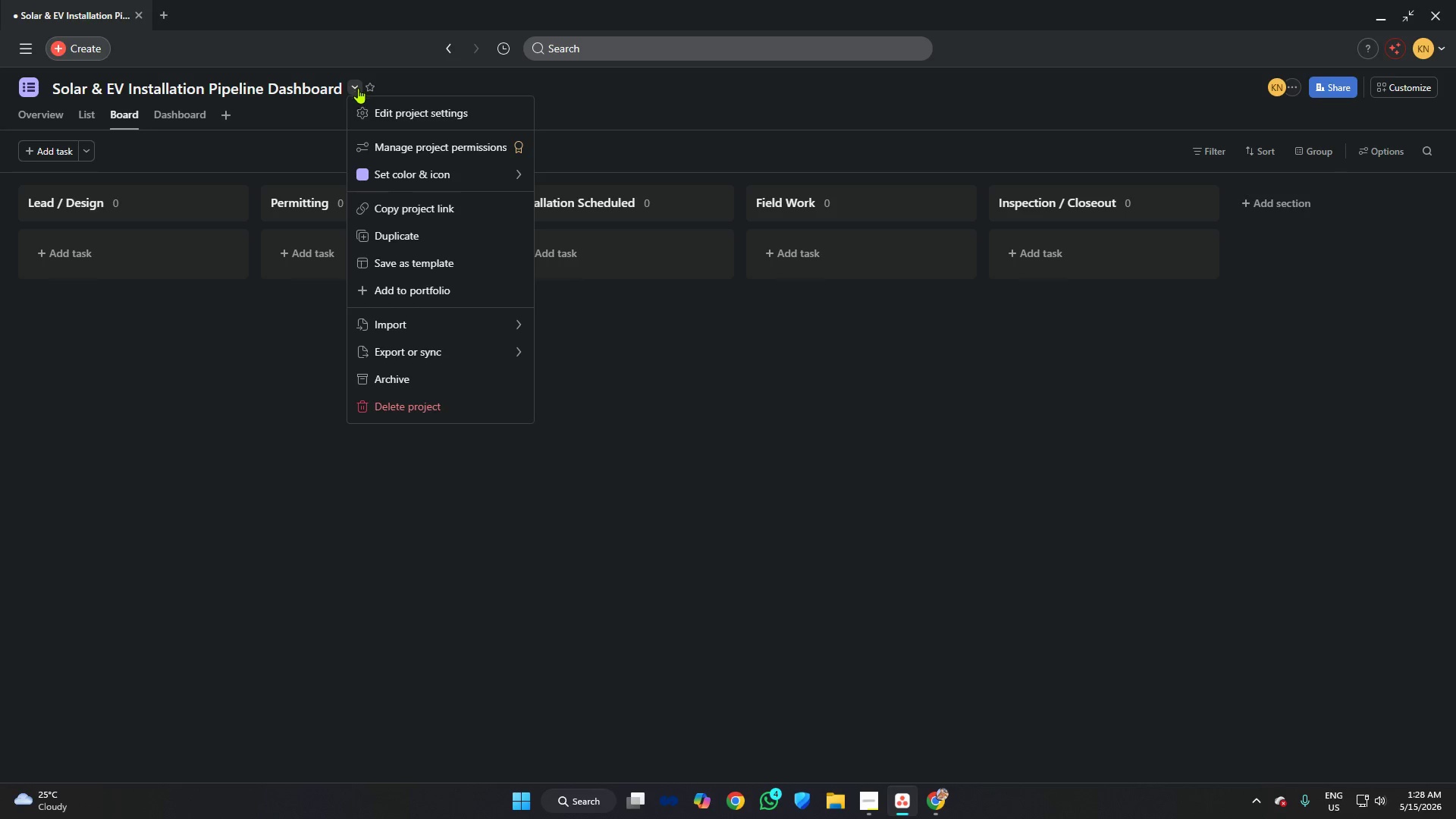 
mouse_move([435, 323])
 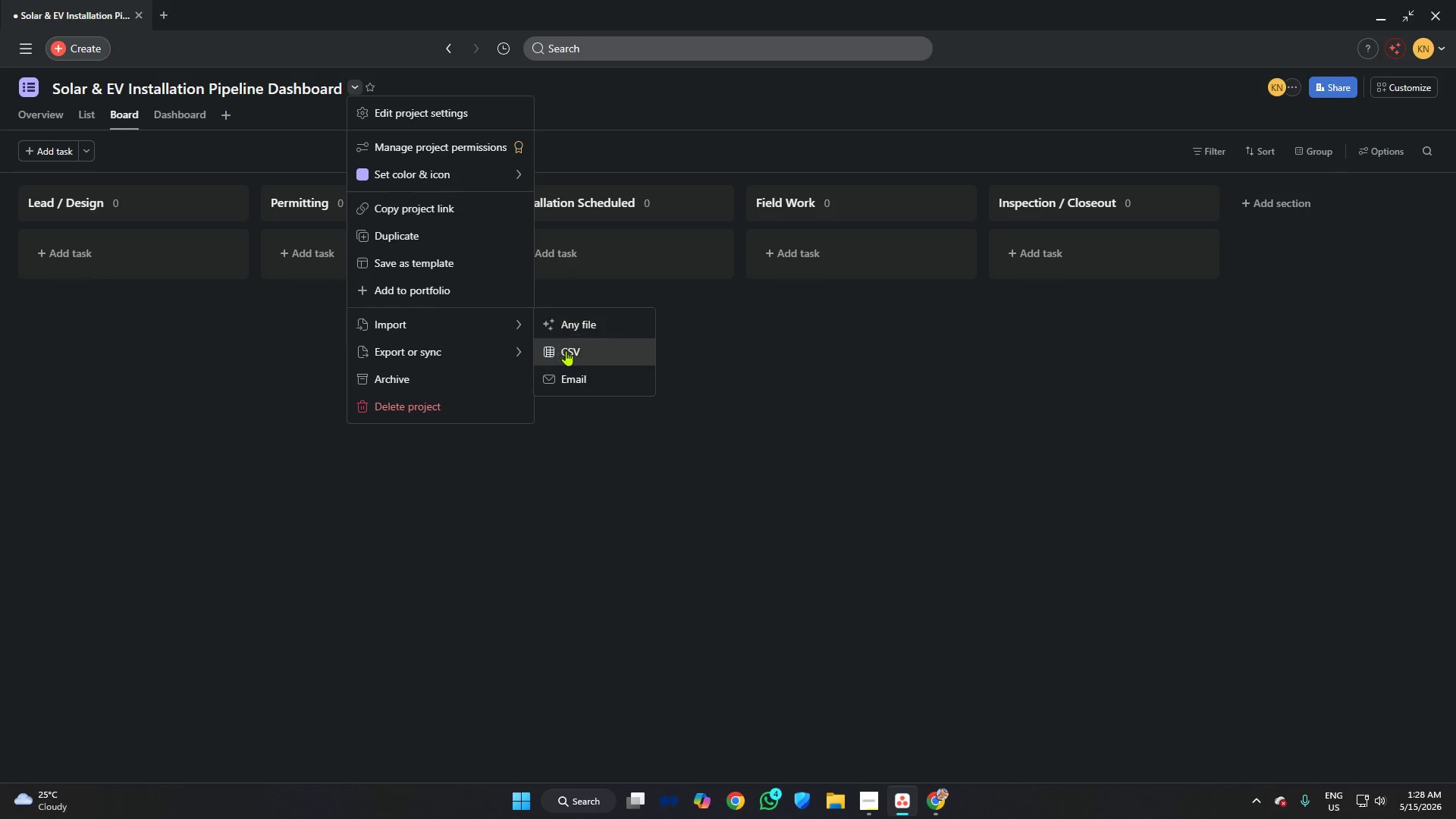 
left_click([569, 353])
 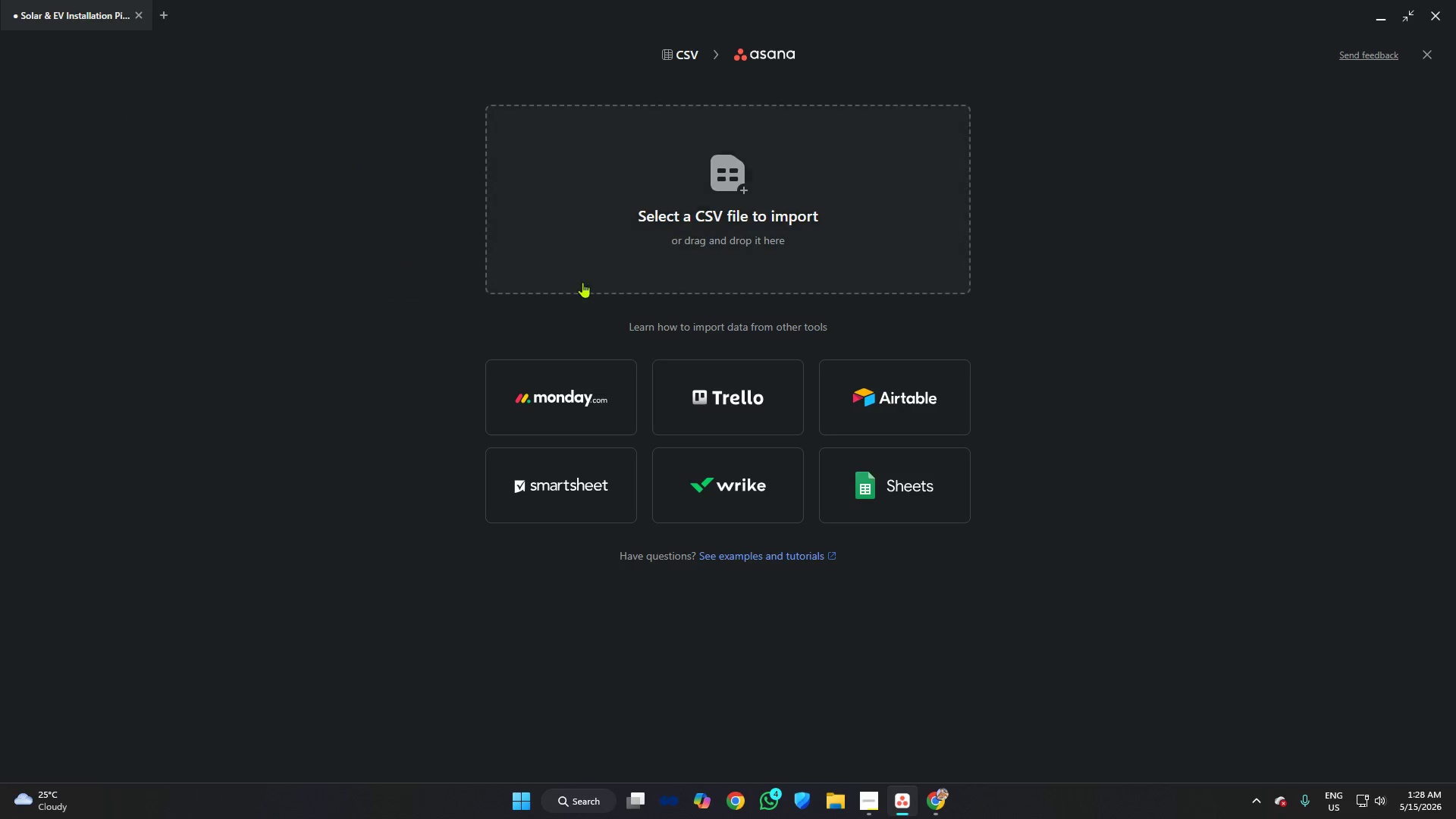 
left_click([599, 187])
 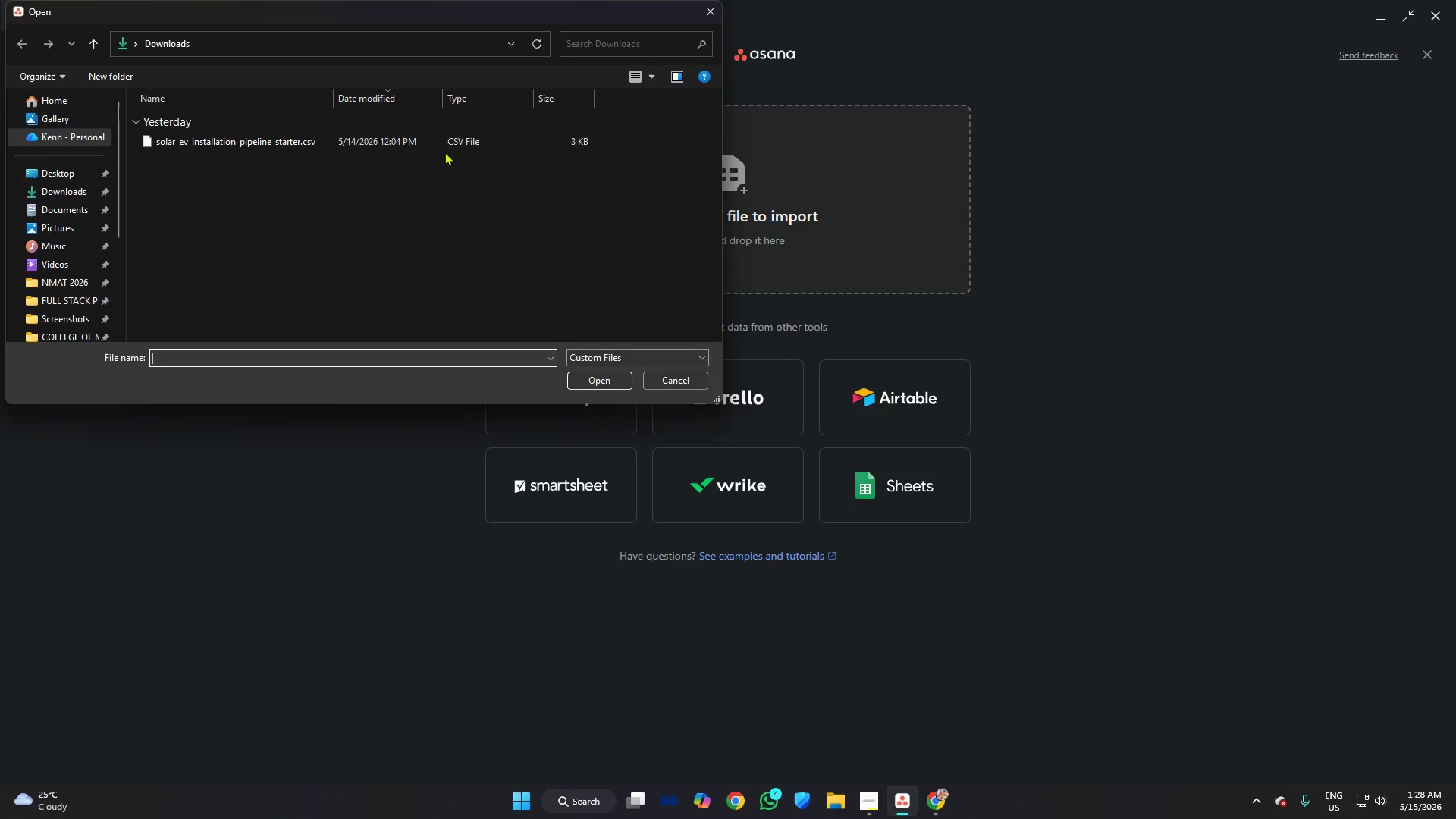 
left_click([295, 142])
 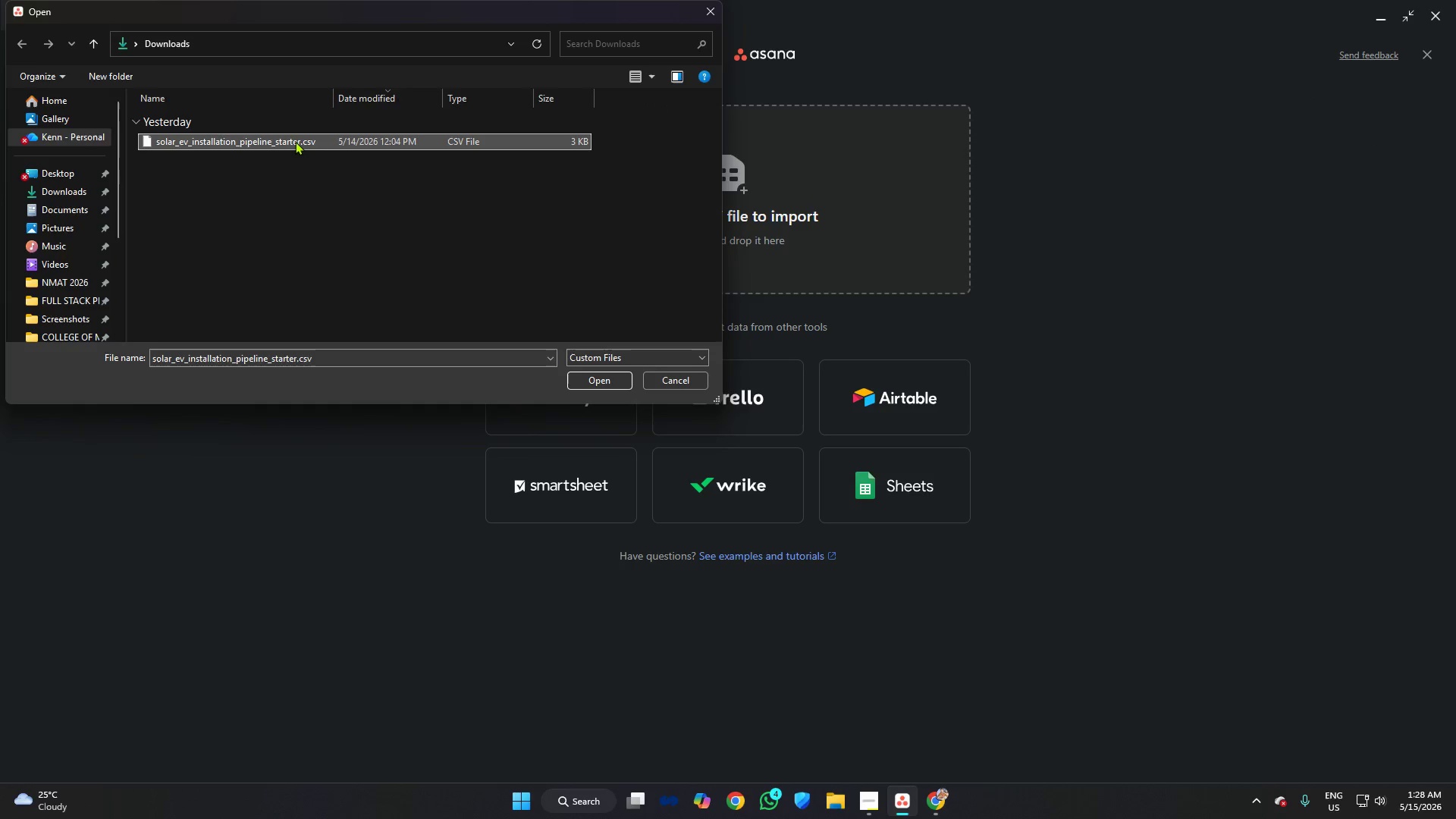 
key(Enter)
 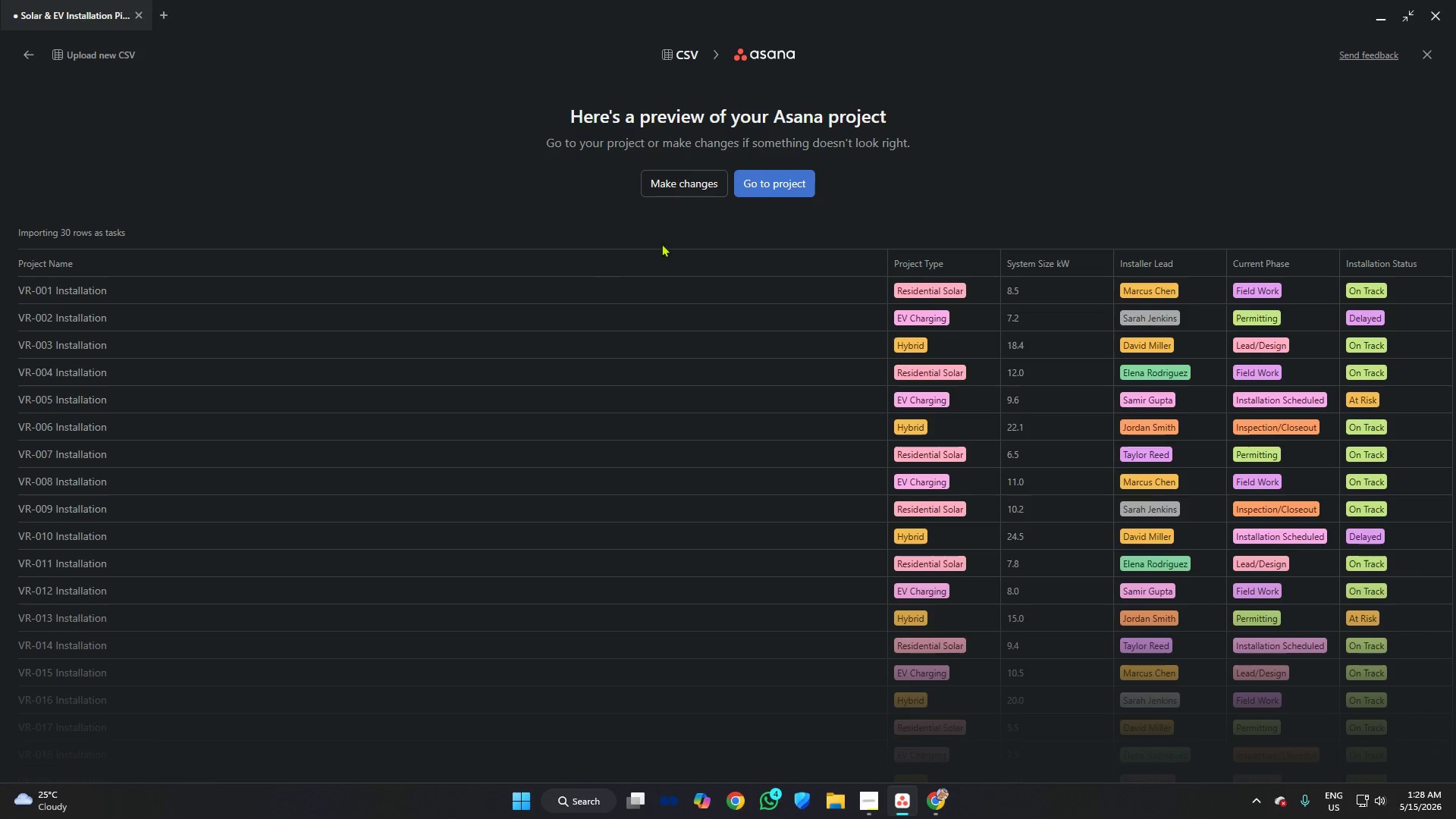 
left_click([787, 185])
 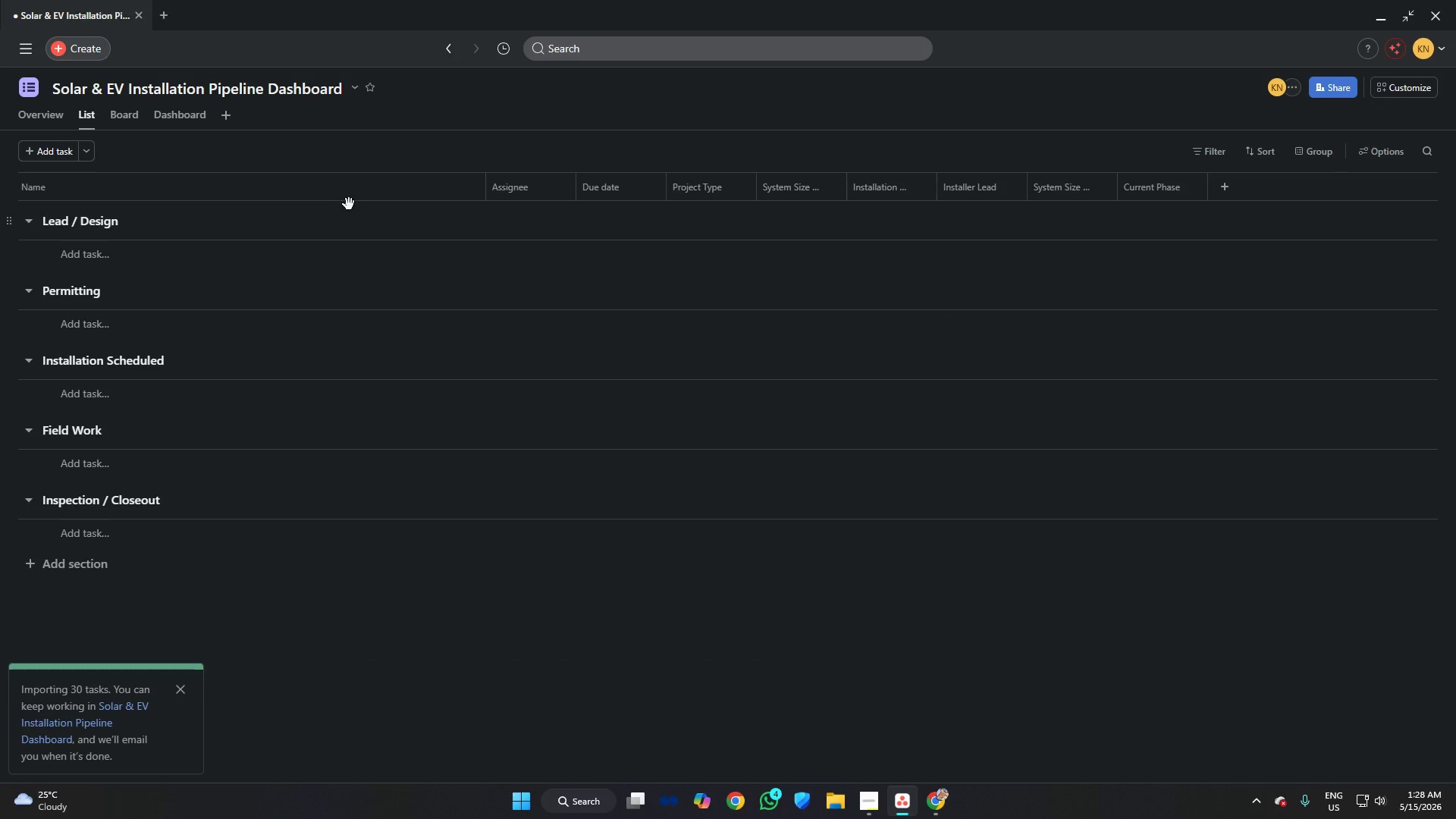 
wait(10.78)
 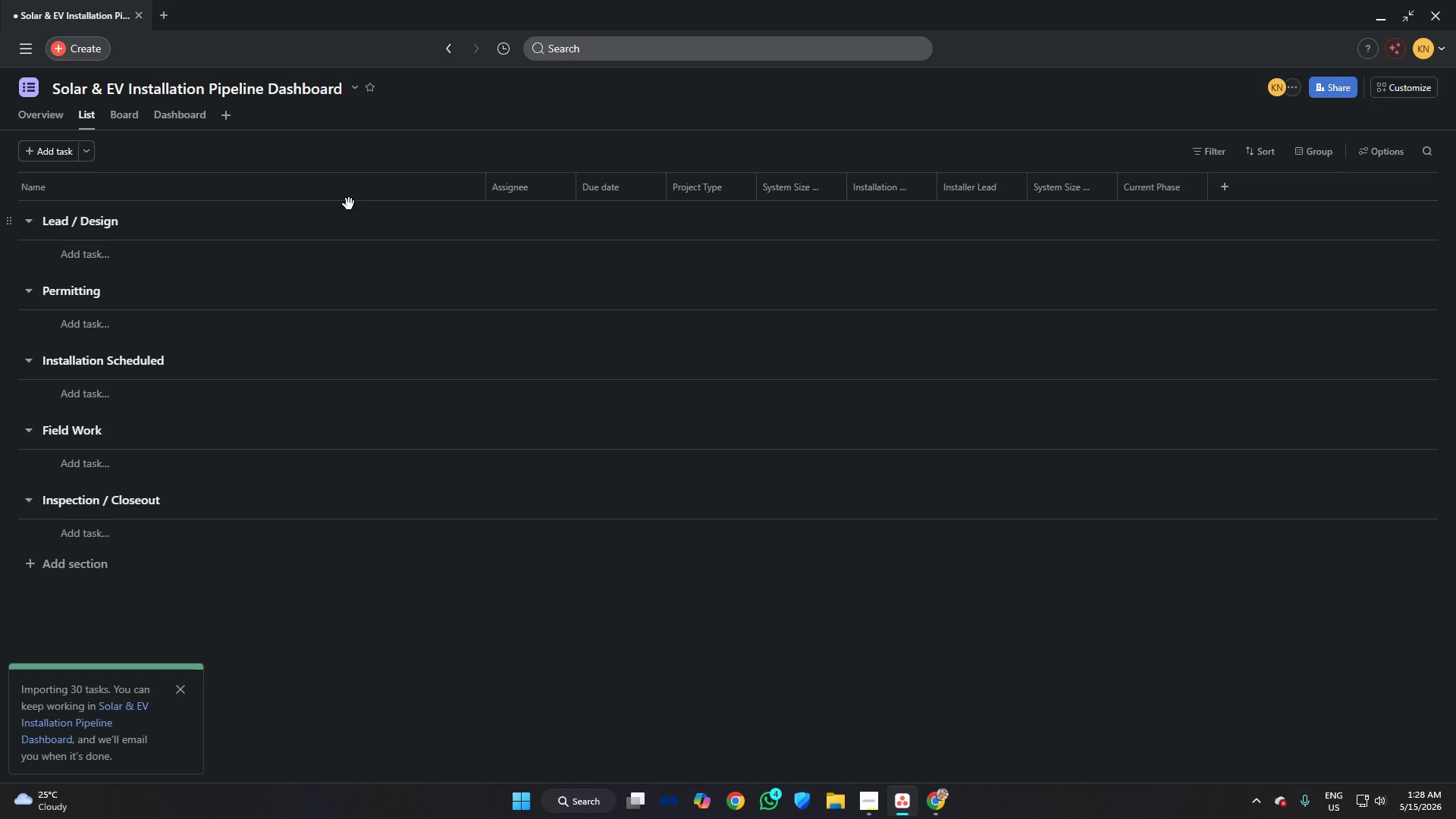 
left_click([1379, 150])
 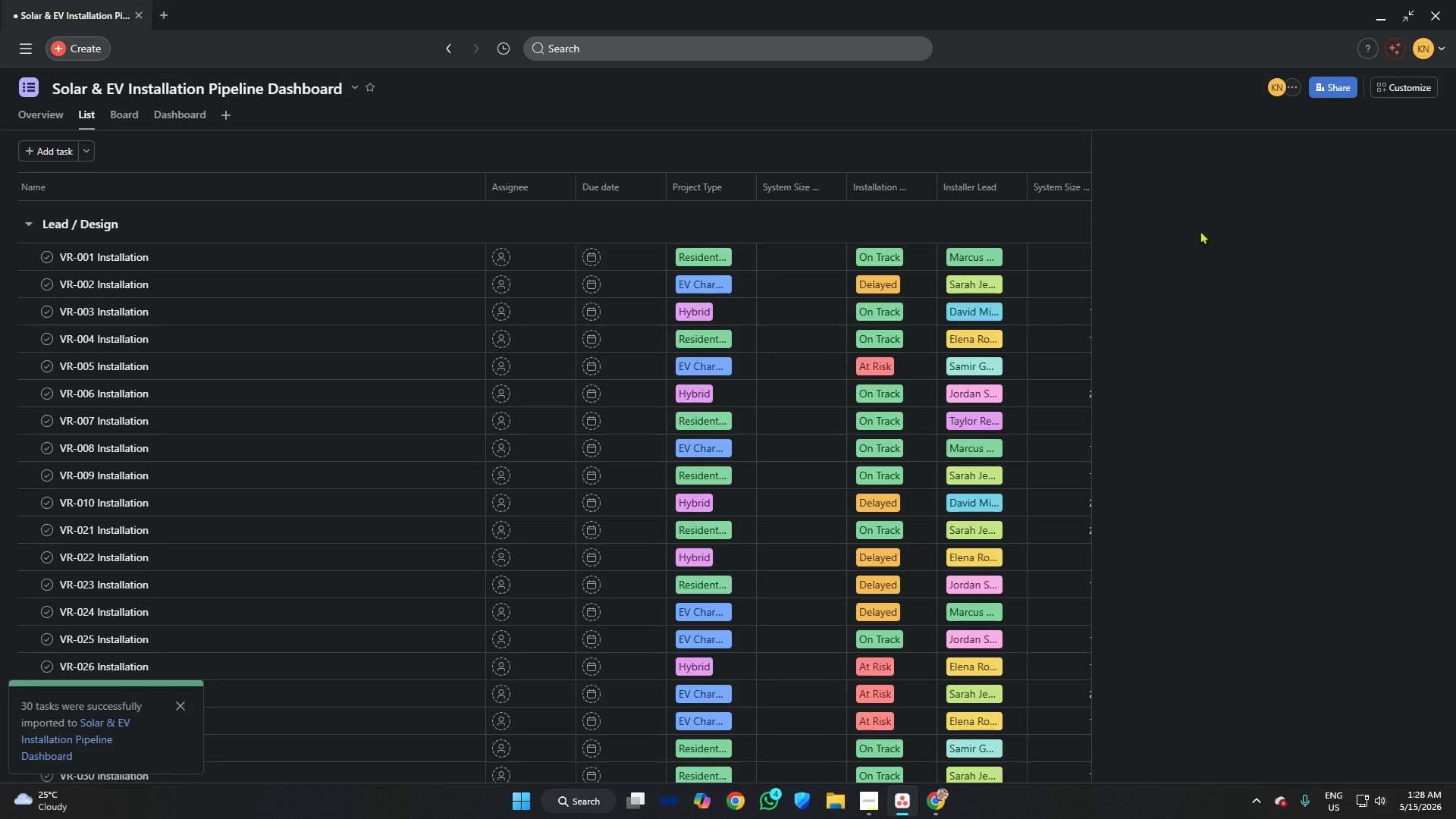 
wait(6.34)
 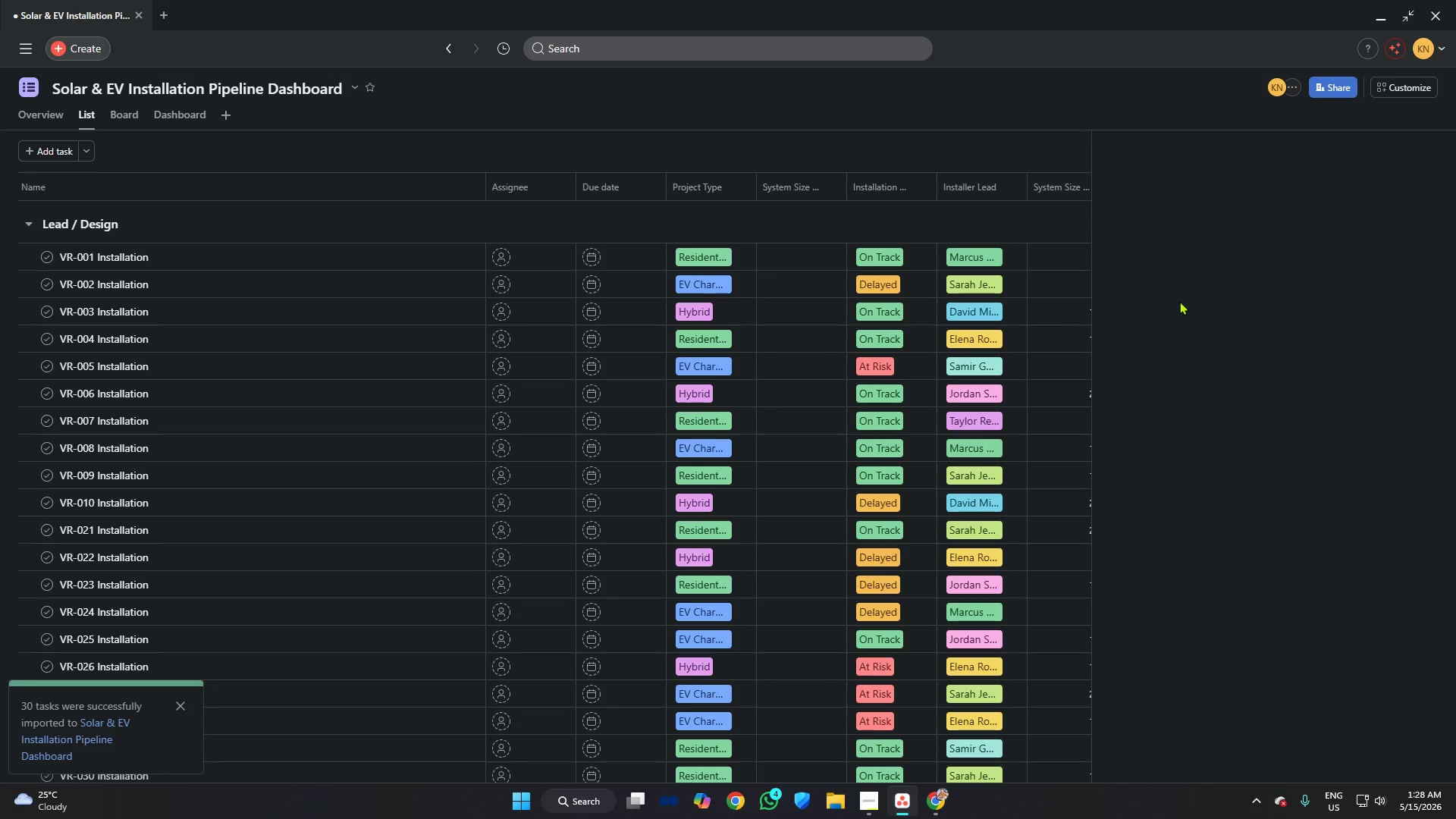 
left_click([975, 149])
 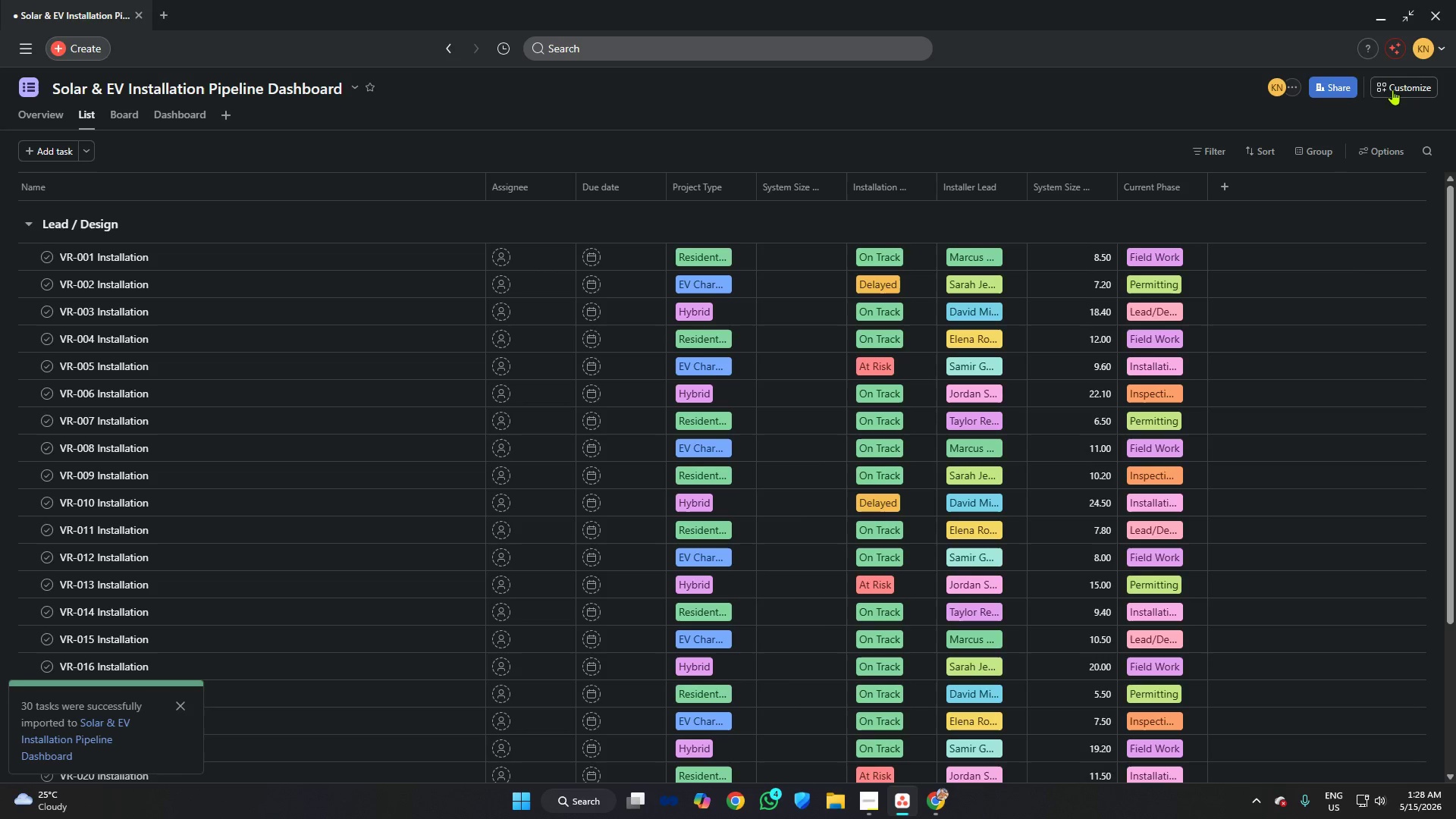 
left_click([1392, 89])
 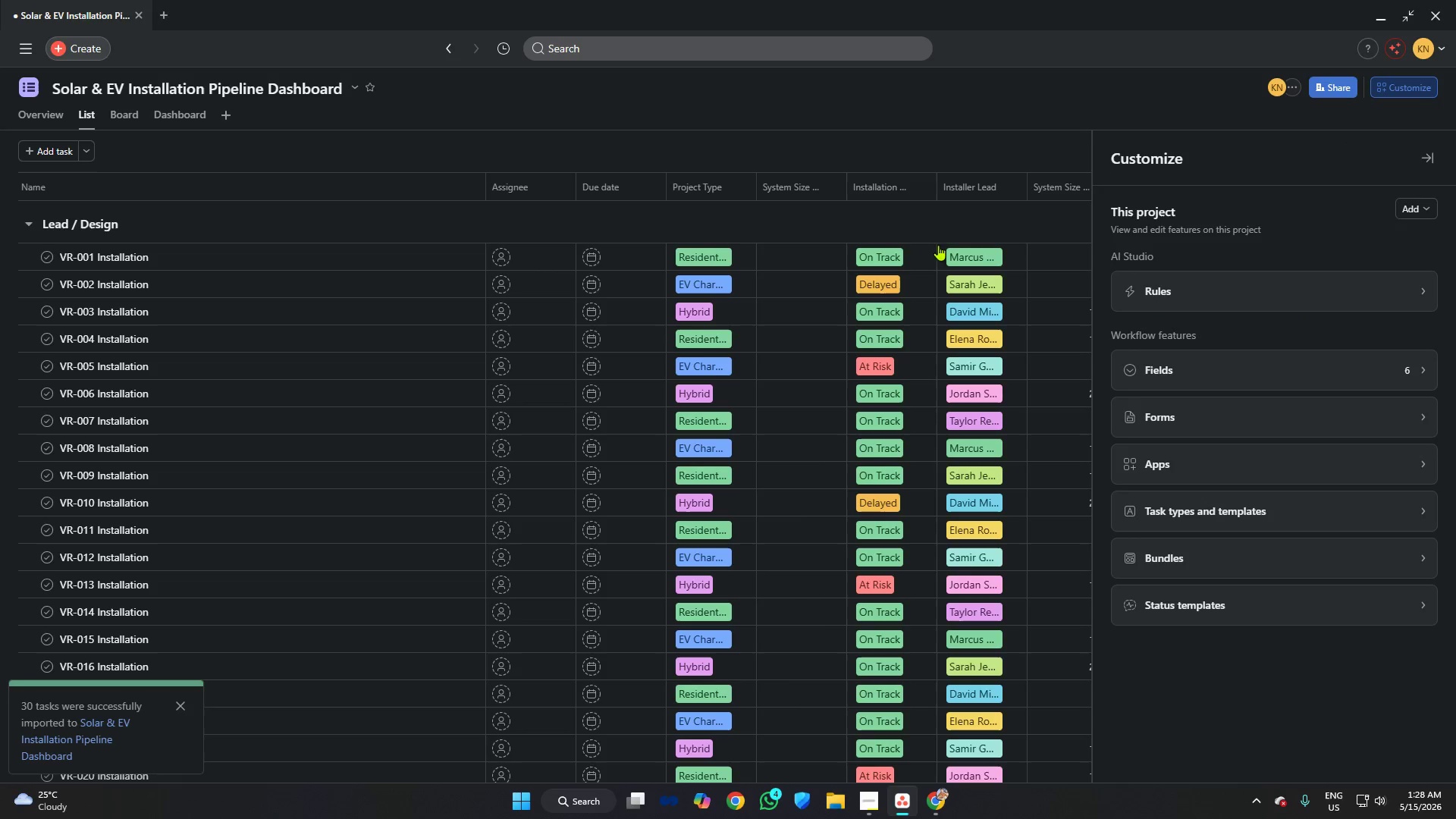 
left_click([789, 146])
 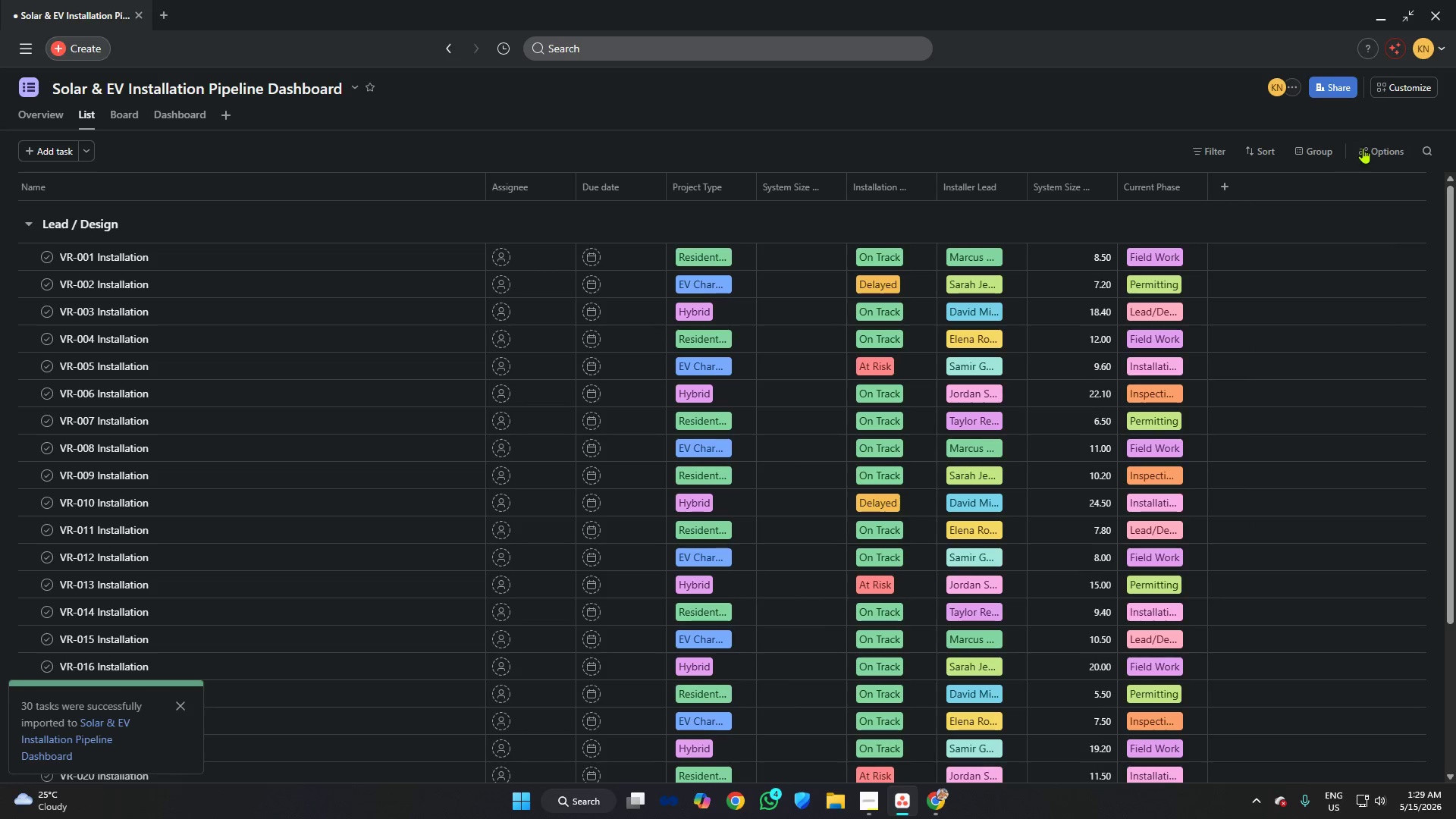 
left_click([1367, 148])
 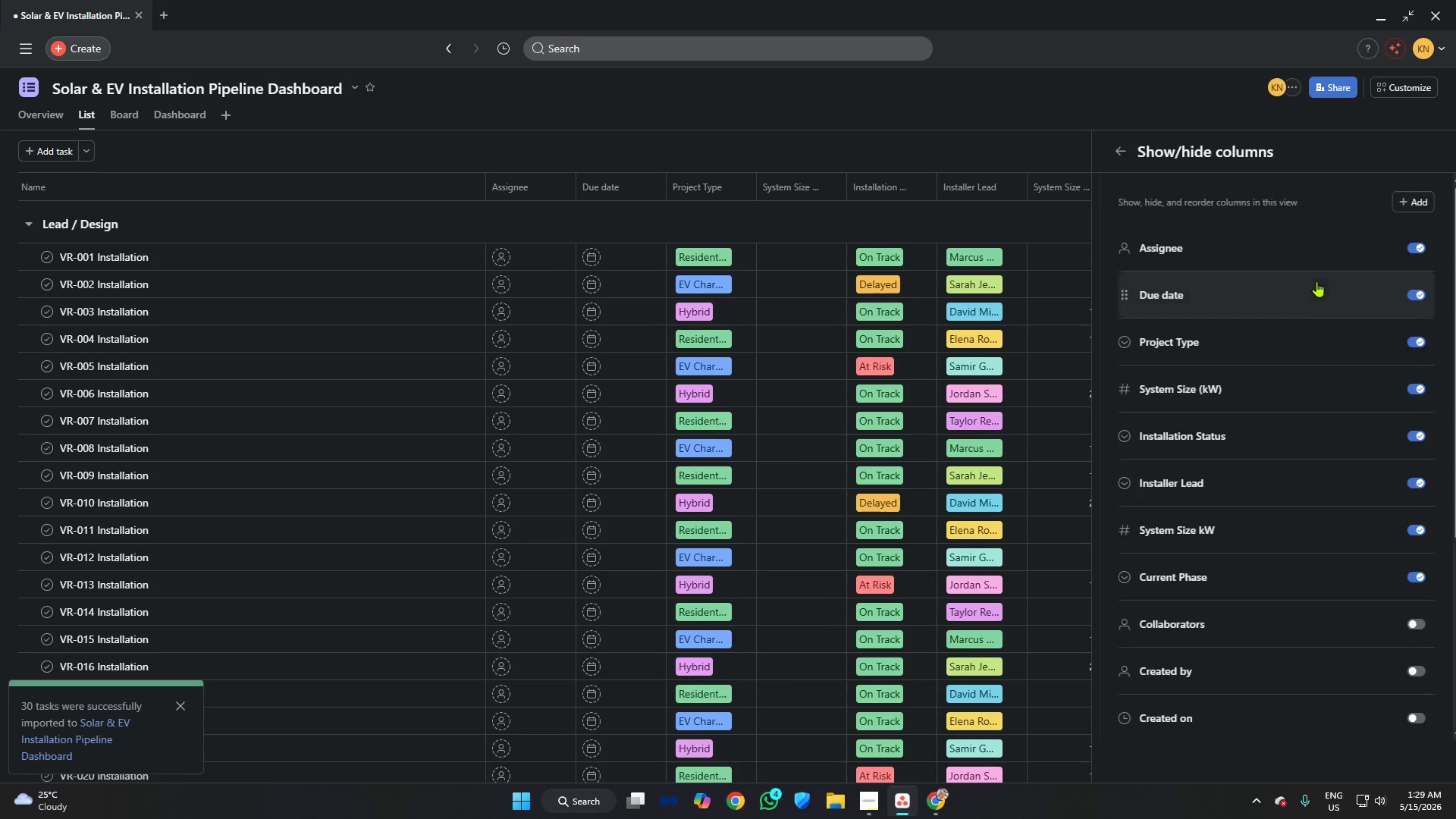 
left_click([1279, 258])
 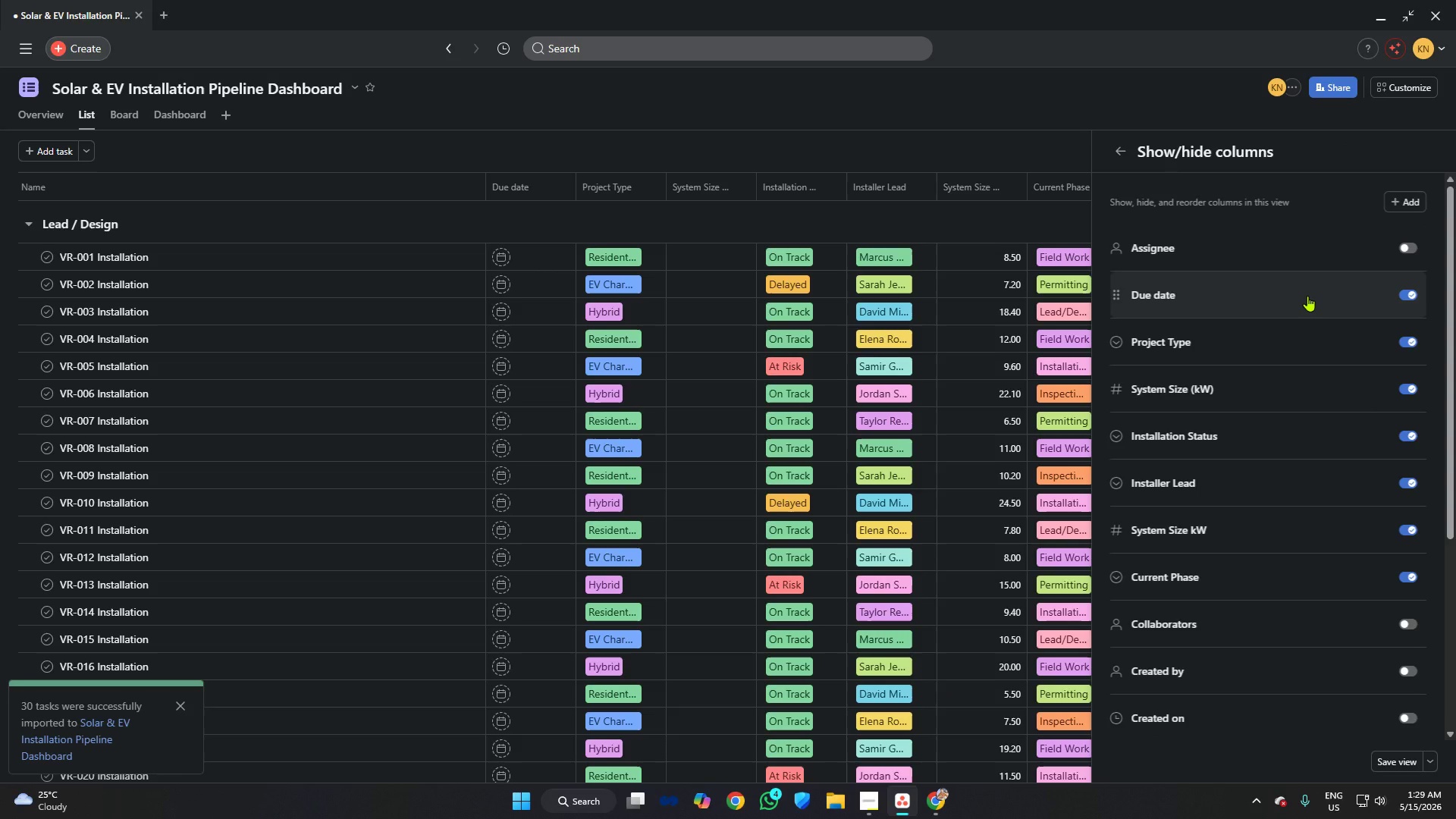 
left_click([1307, 296])
 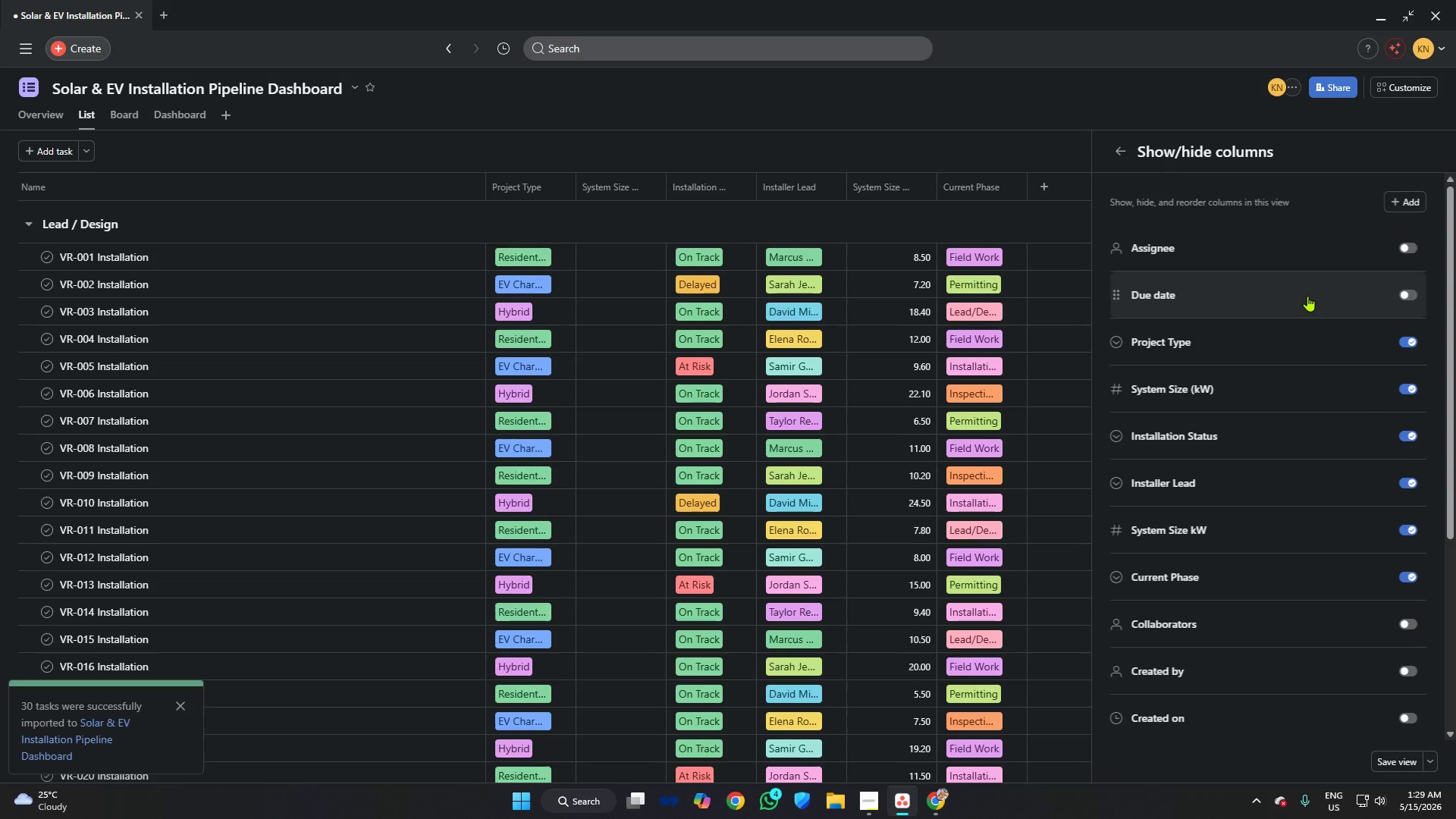 
left_click([1310, 243])
 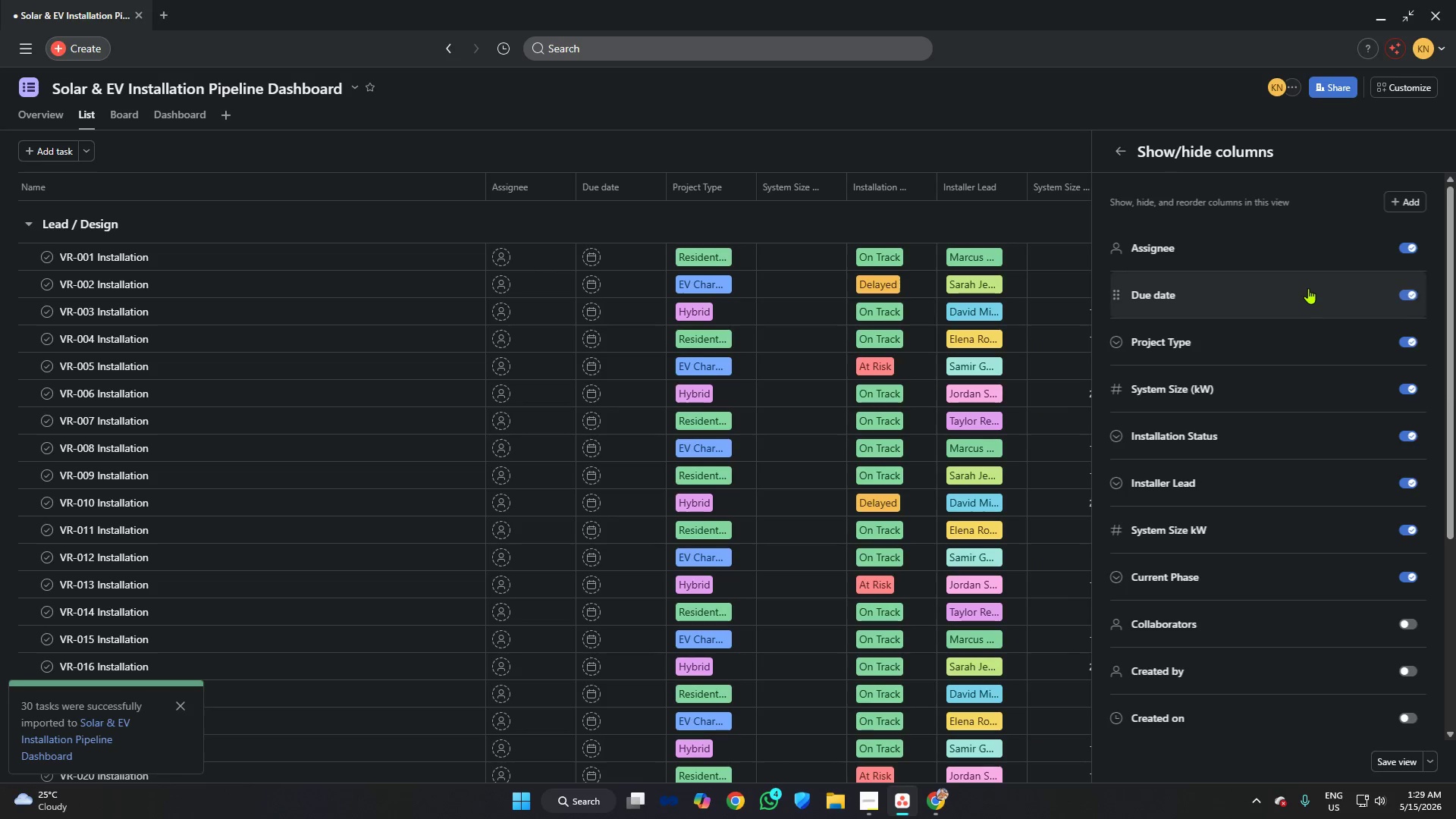 
left_click([1311, 265])
 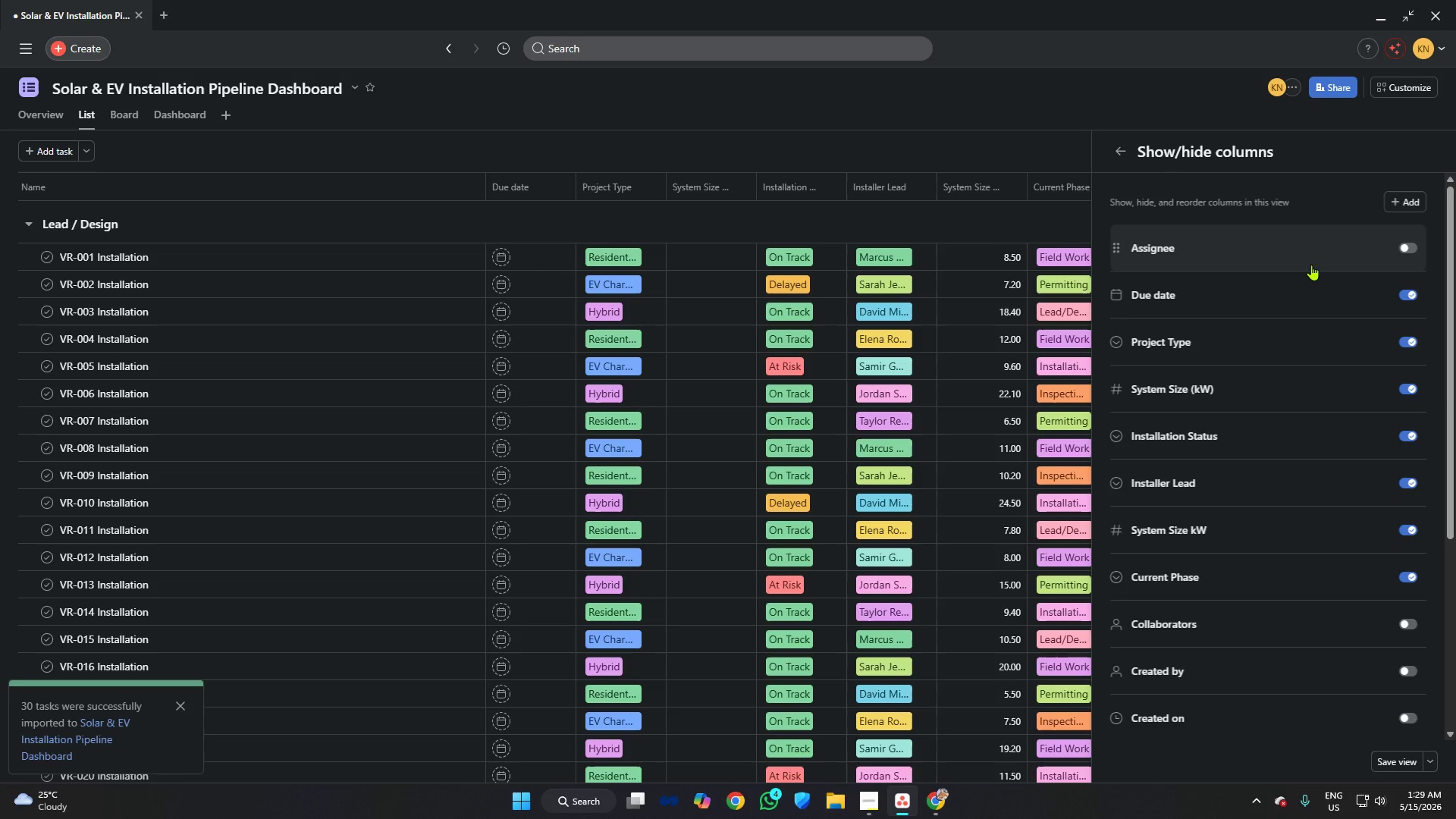 
left_click([1311, 265])
 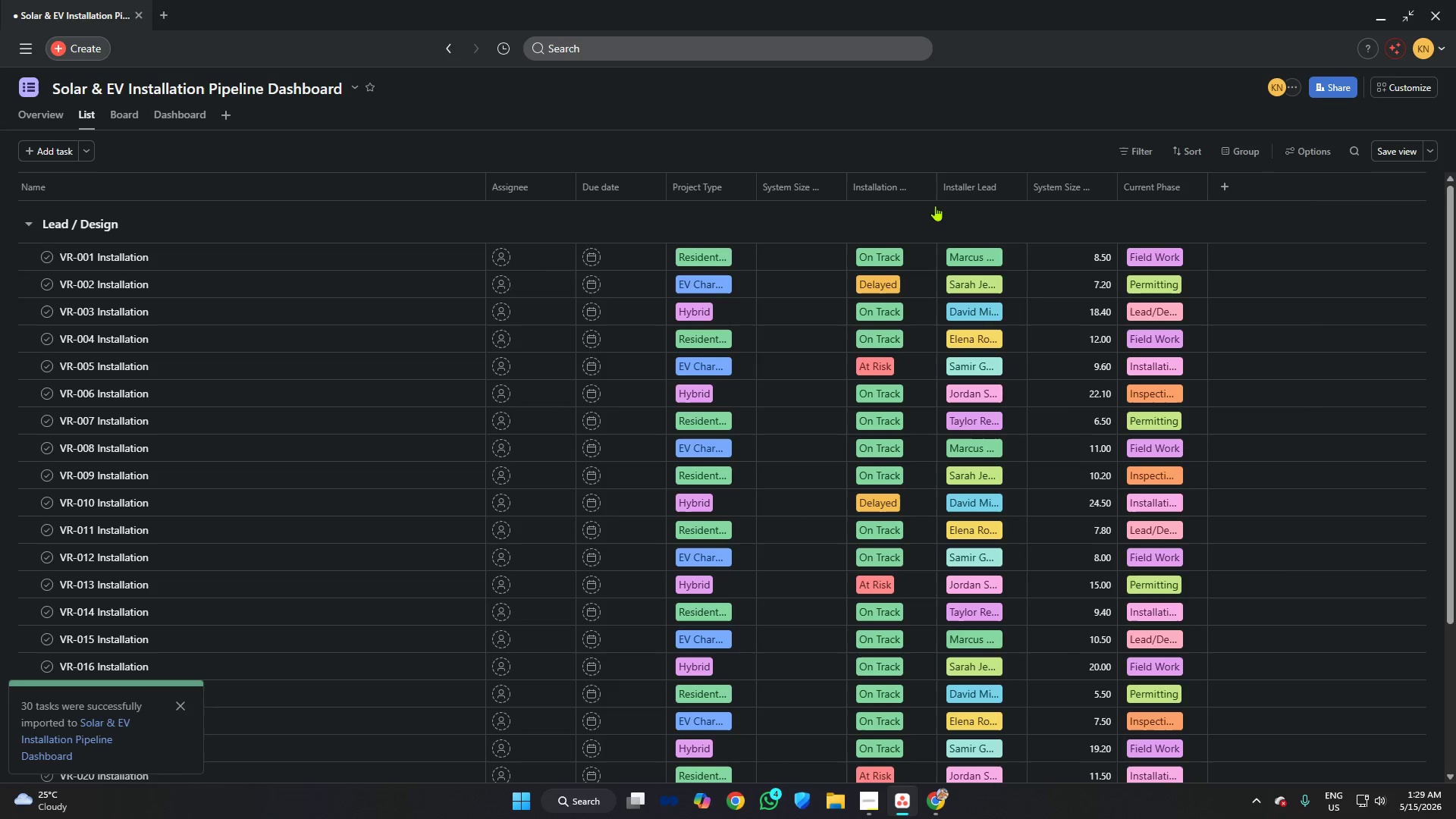 
scroll: coordinate [926, 273], scroll_direction: down, amount: 2.0
 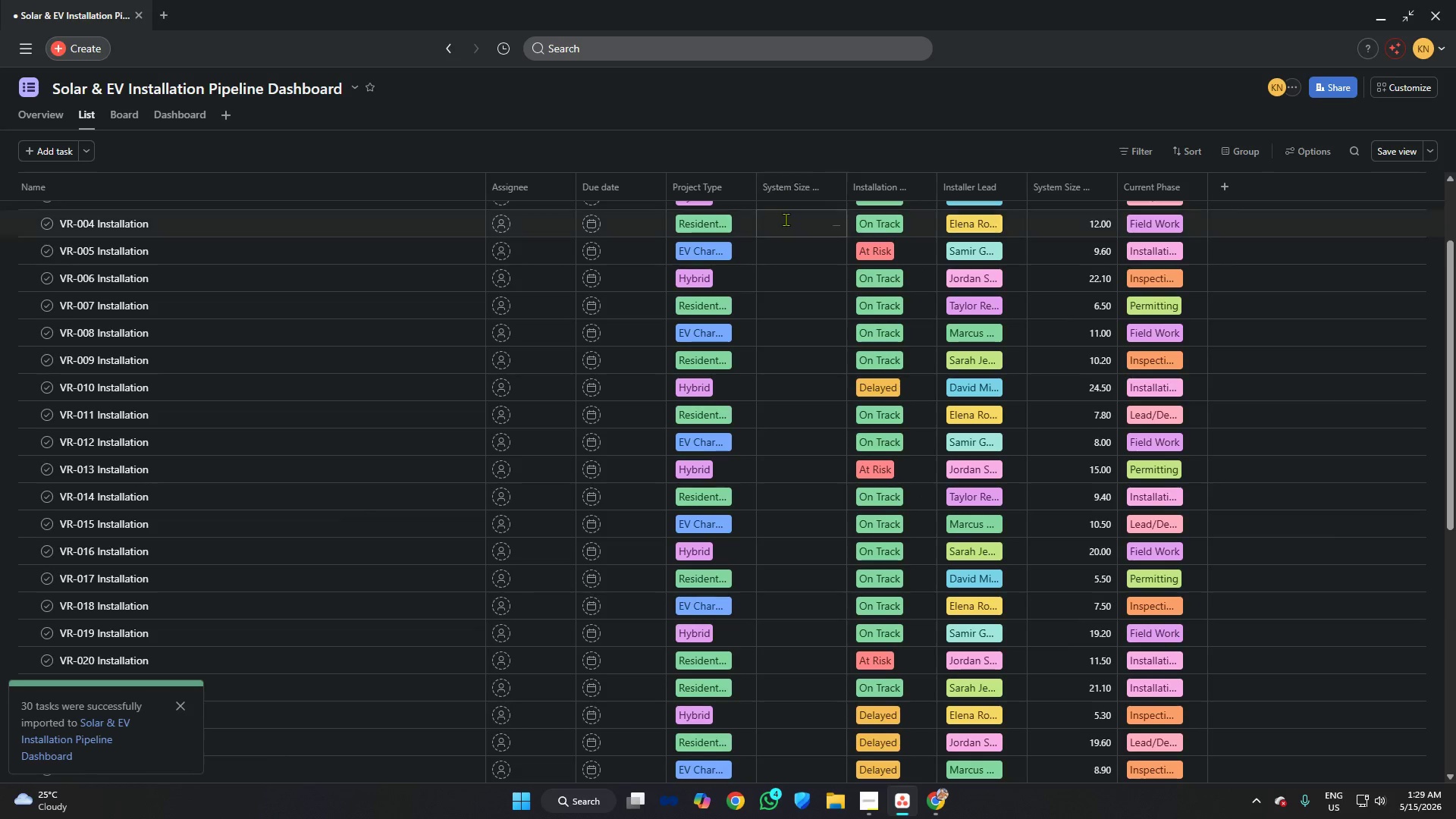 
left_click([787, 219])
 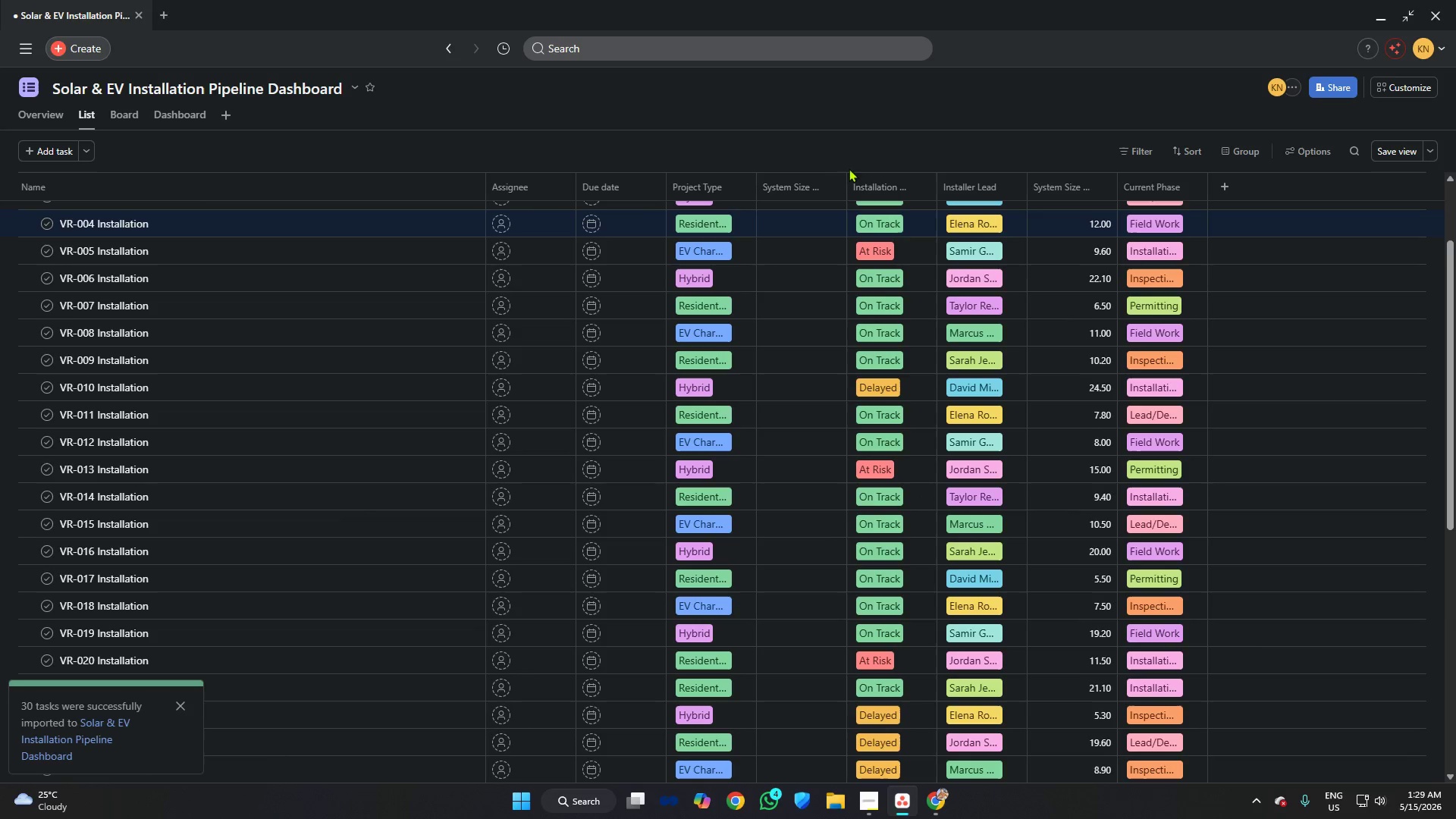 
left_click_drag(start_coordinate=[845, 187], to_coordinate=[866, 187])
 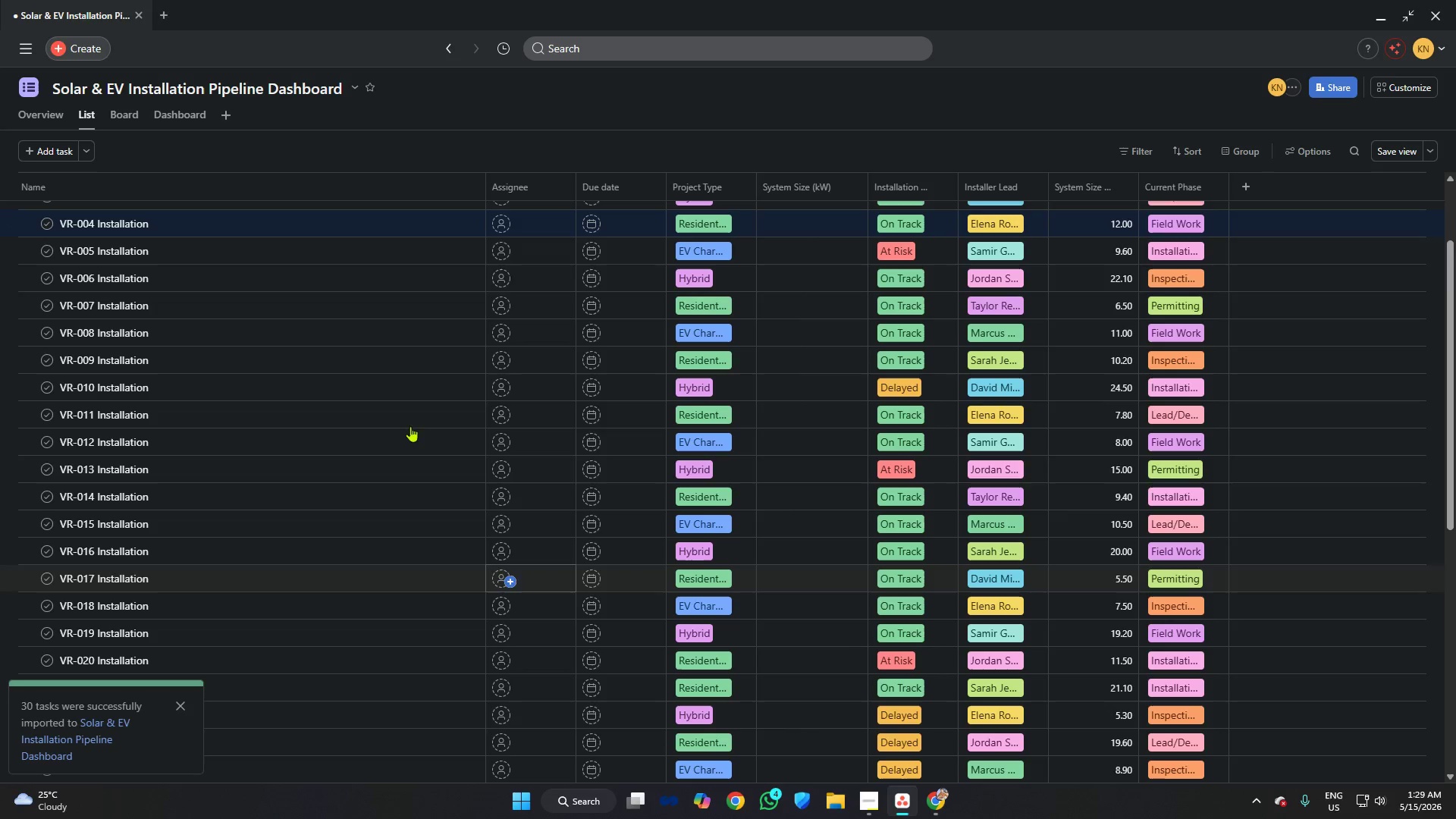 
key(Alt+AltLeft)
 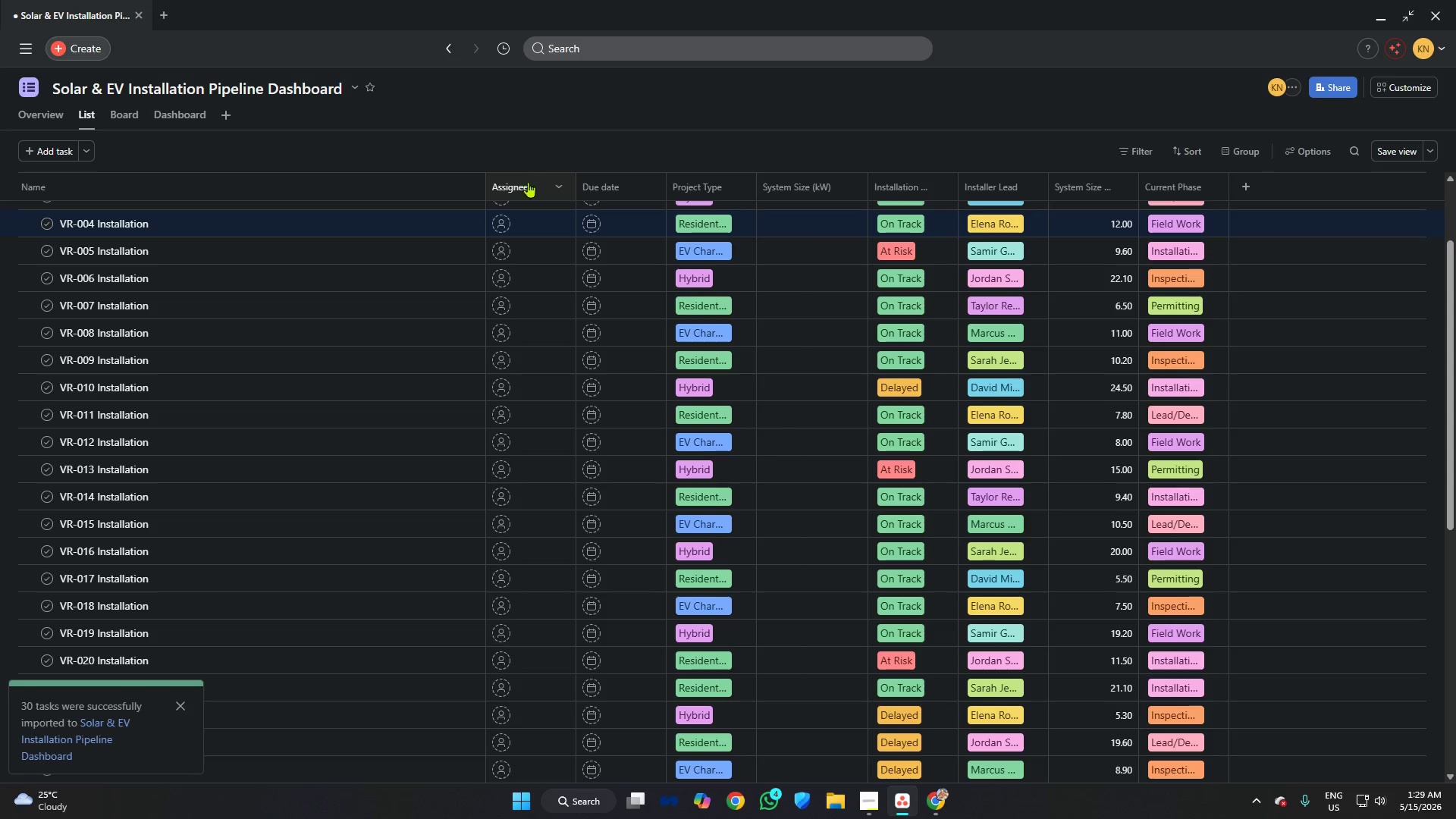 
key(Alt+Tab)